 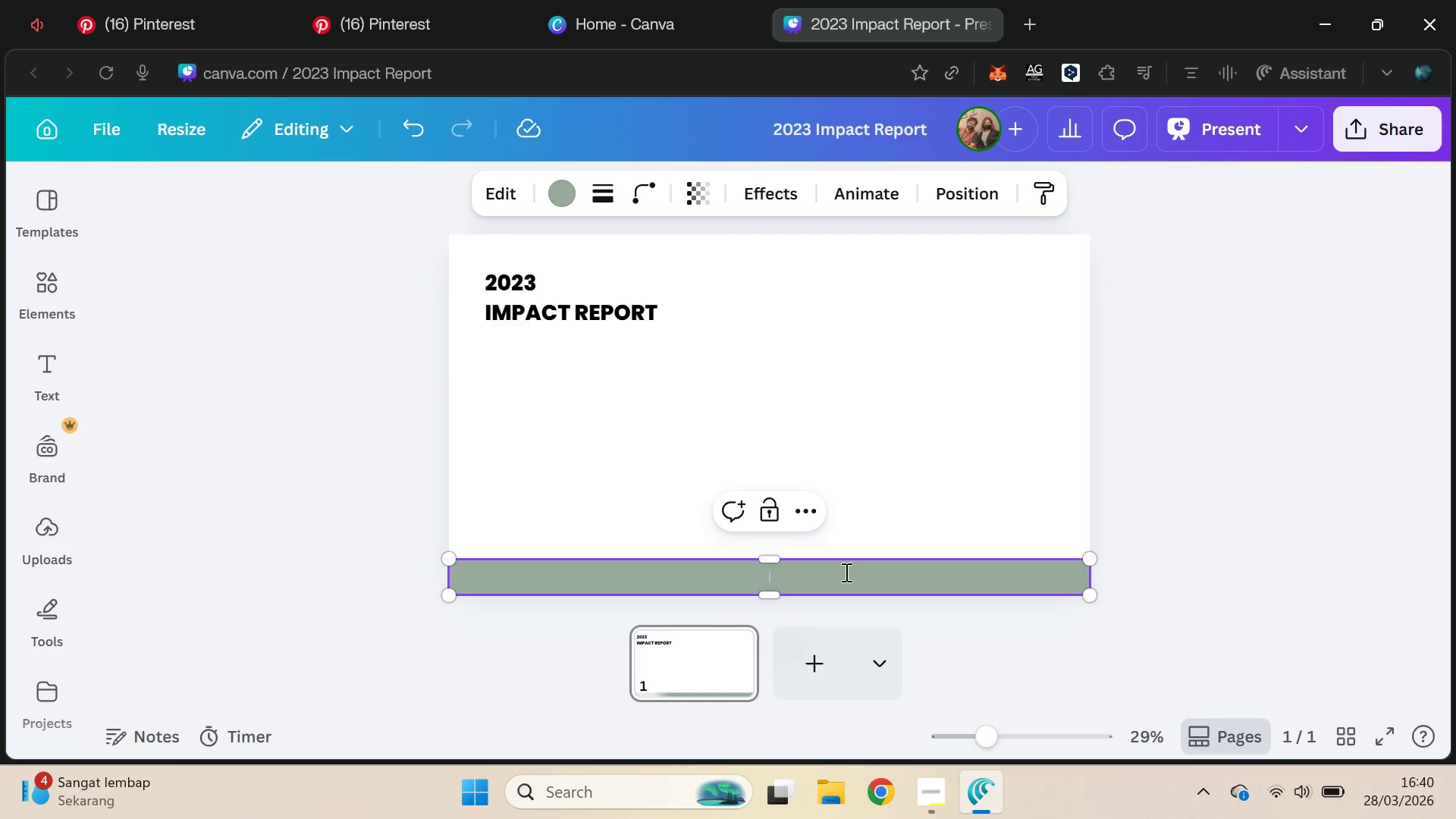 
key(Shift+P)
 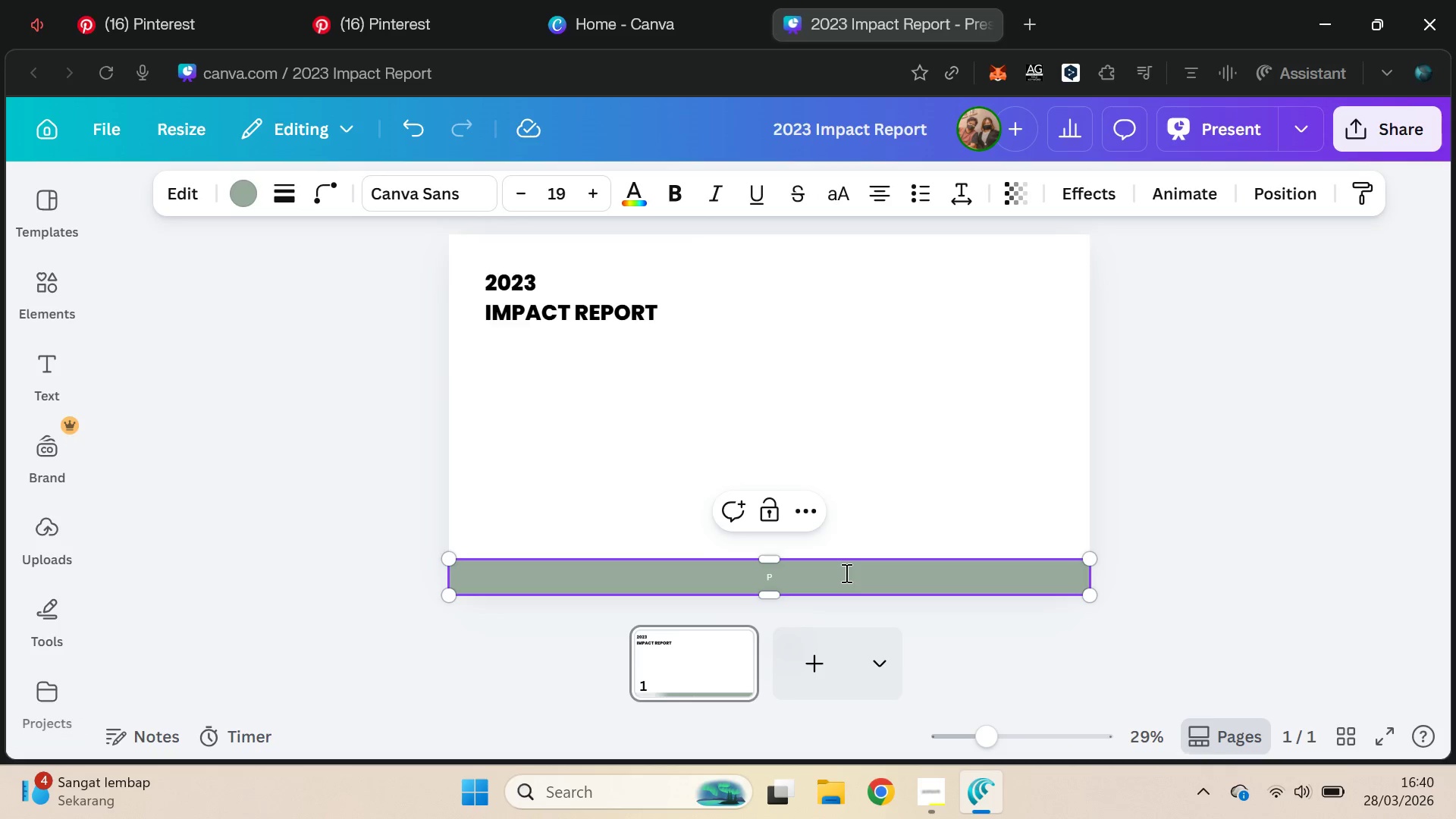 
key(Backspace)
 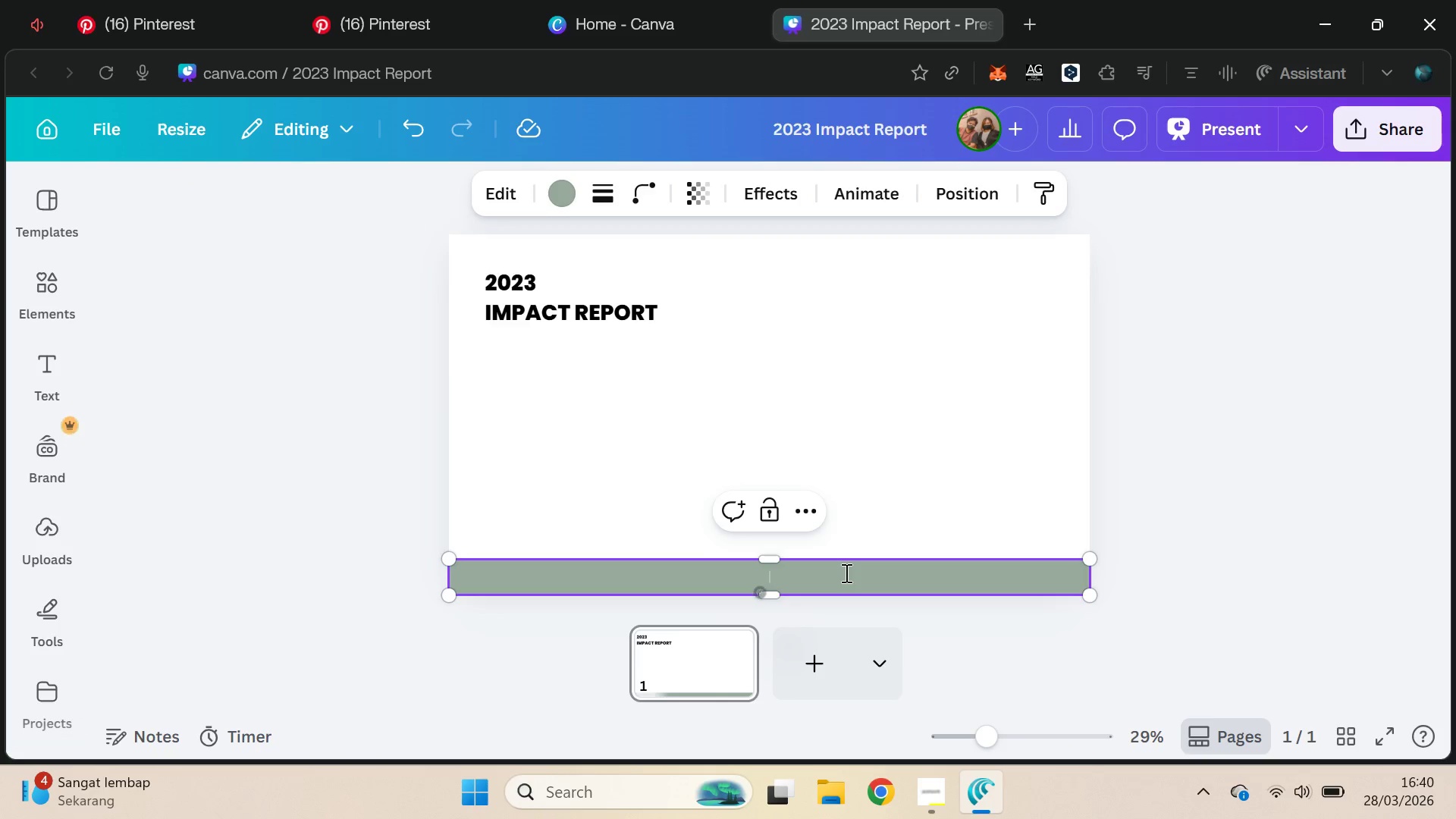 
key(Shift+ShiftRight)
 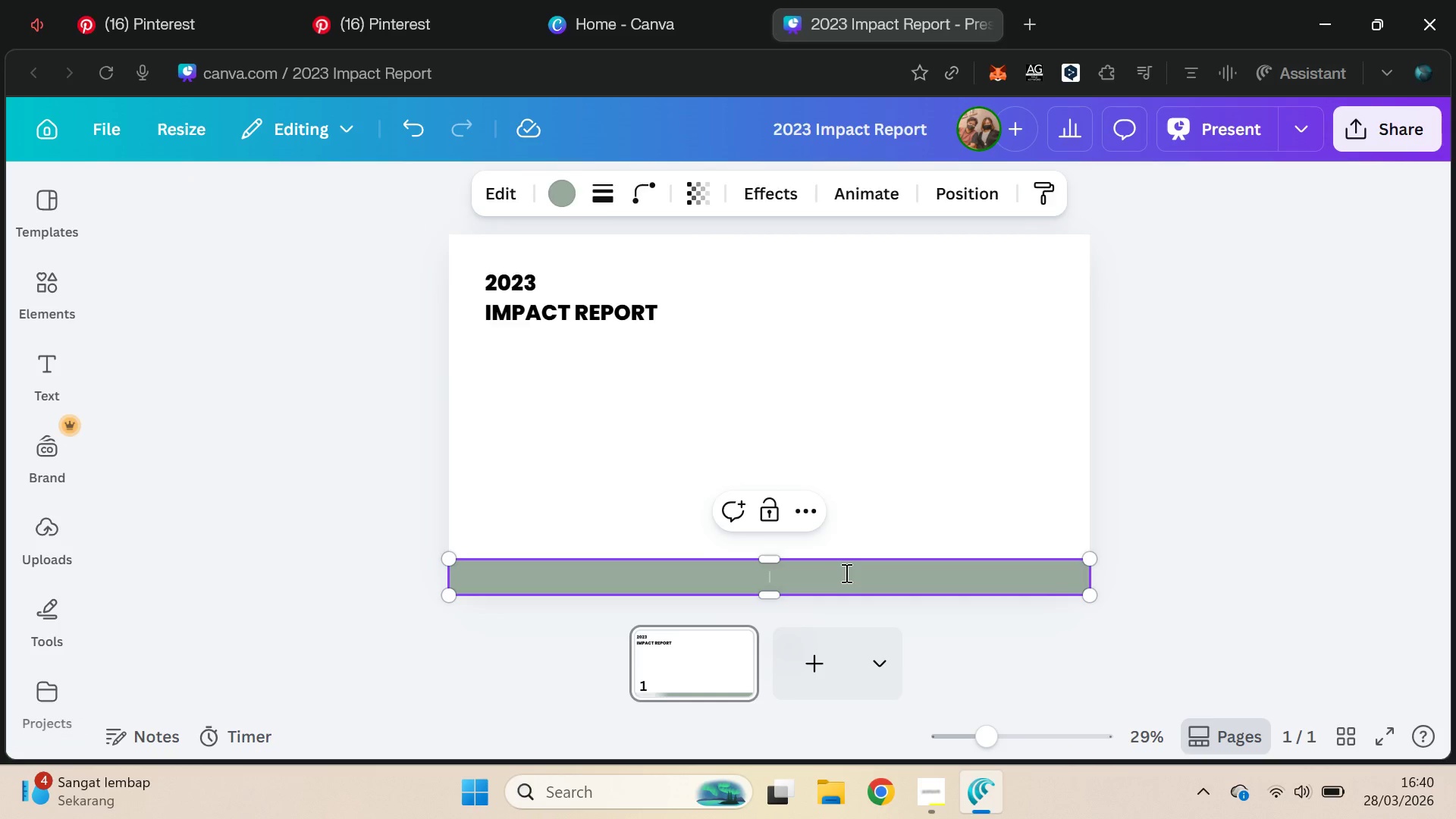 
key(Shift+P)
 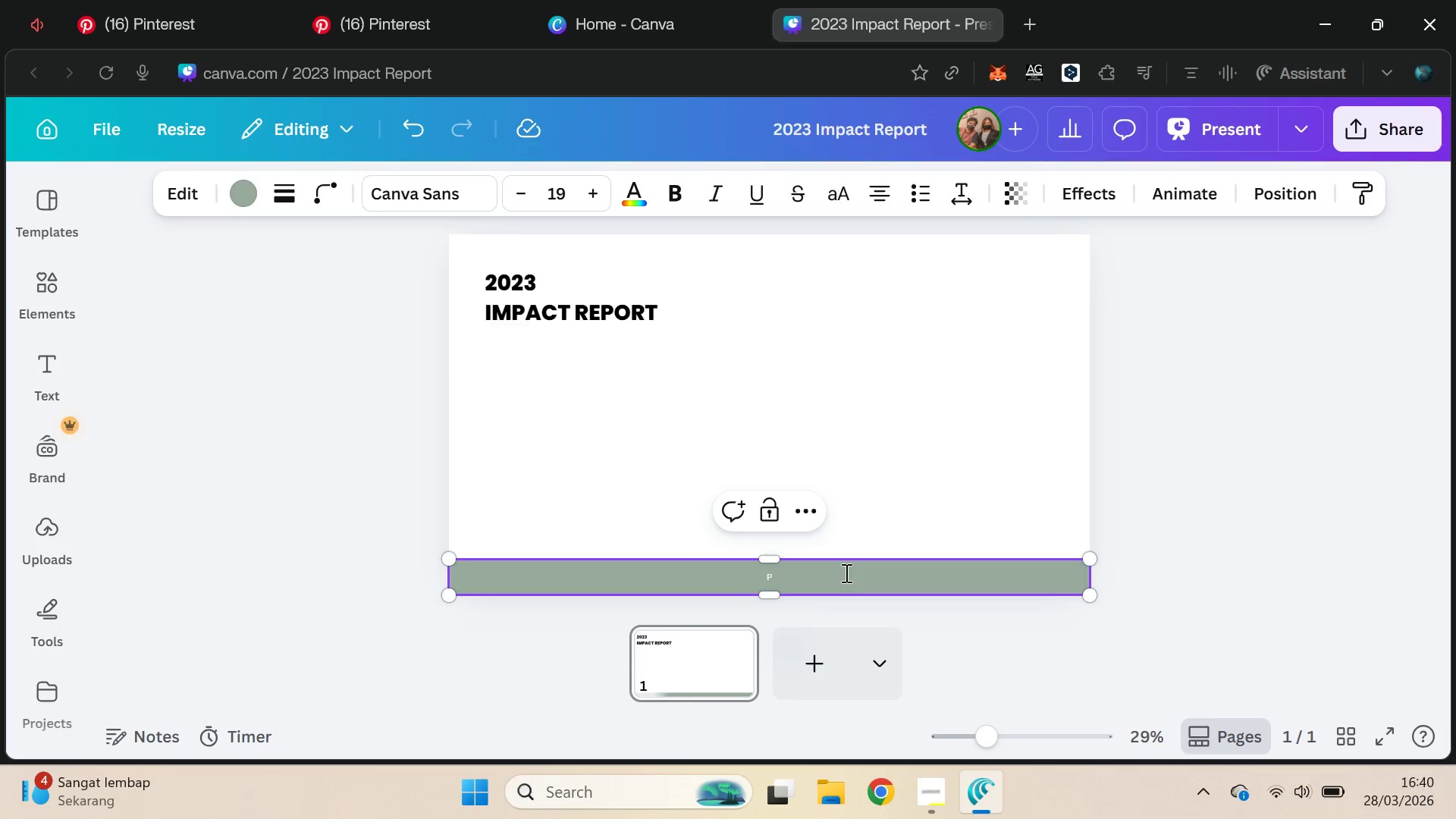 
key(Backspace)
 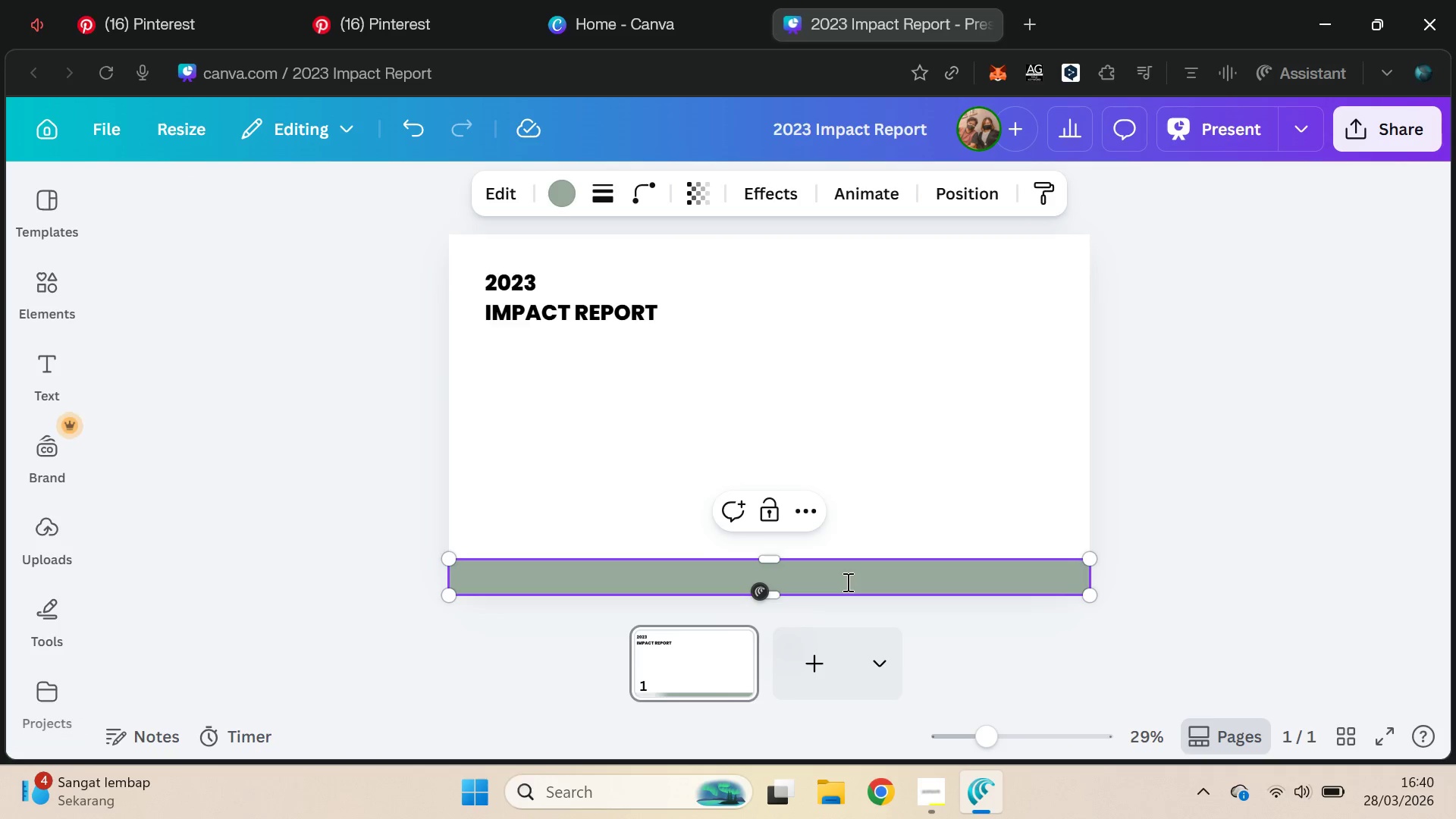 
key(Backspace)
type(Presented by Dr. Aris Thorne Founder )
key(Backspace)
 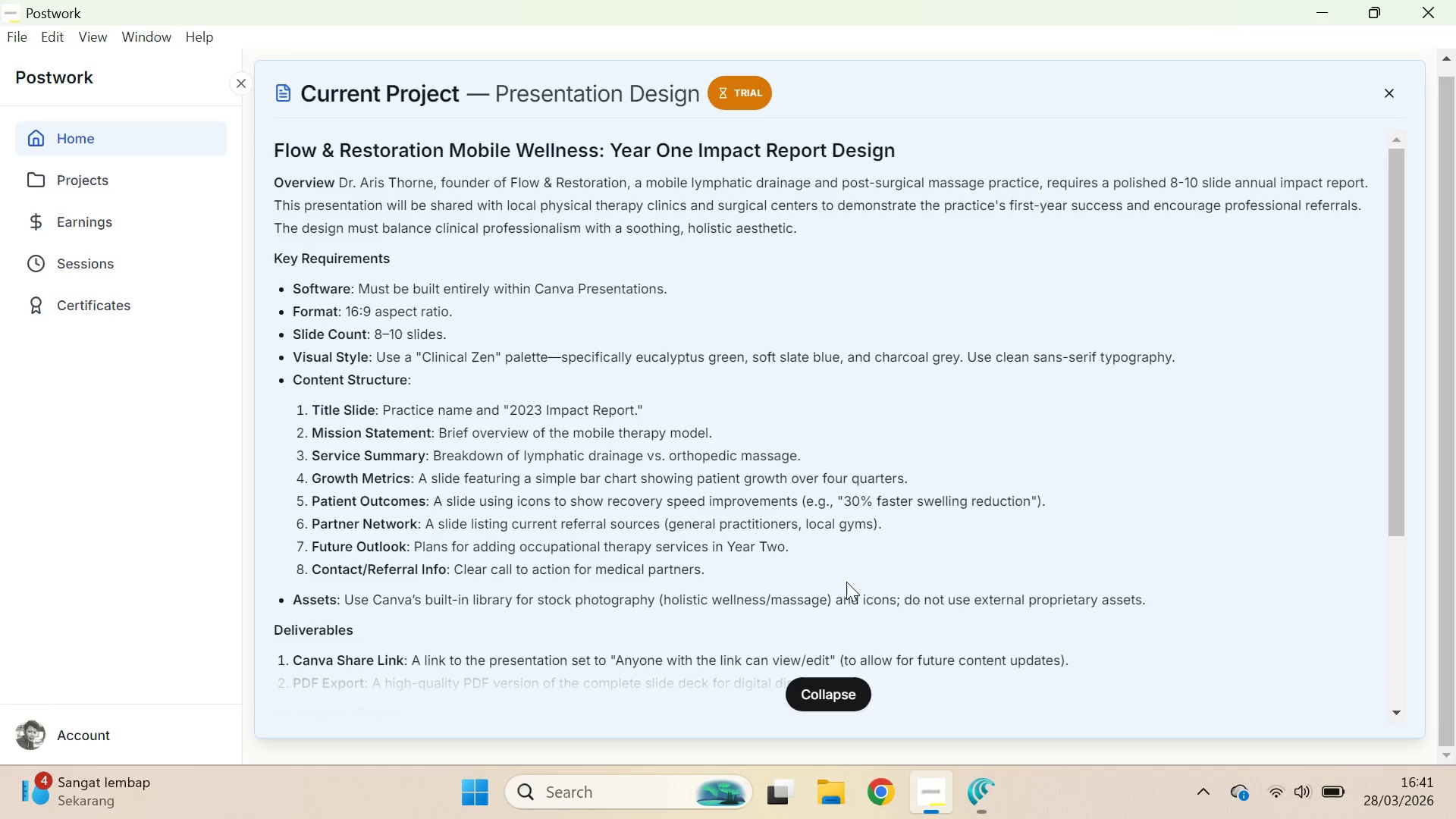 
 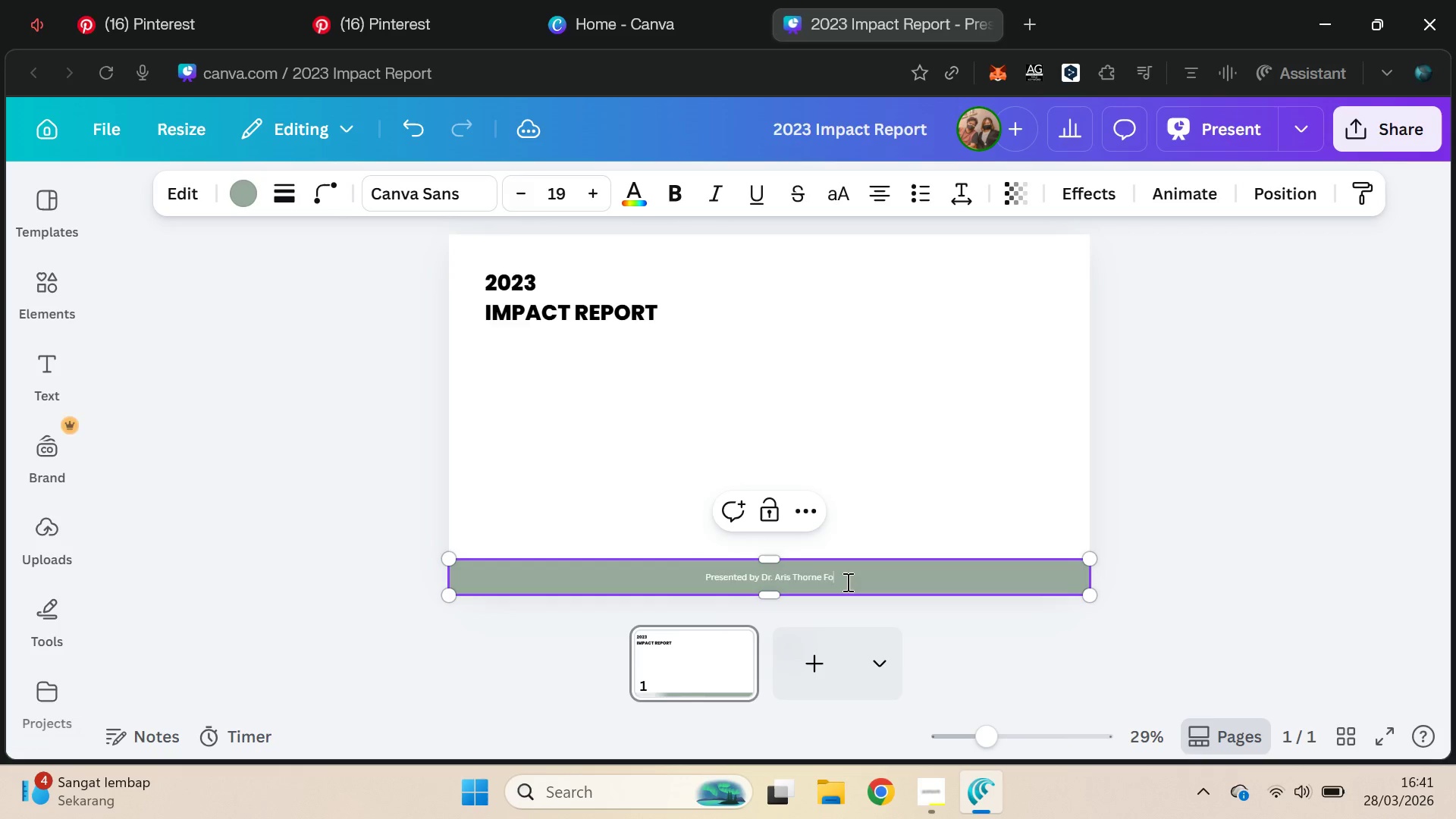 
key(Alt+AltLeft)